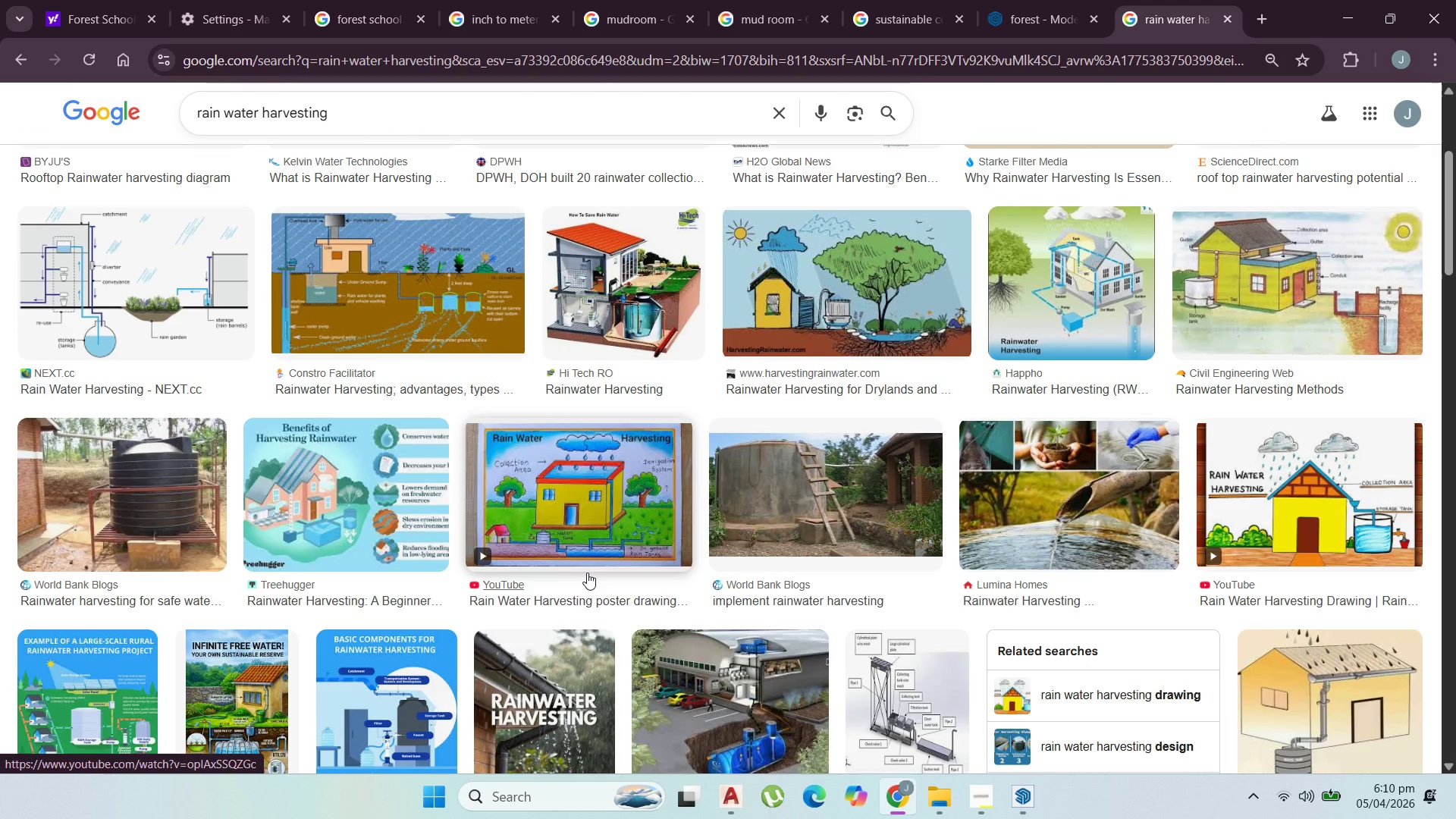 
scroll: coordinate [874, 538], scroll_direction: down, amount: 3.0
 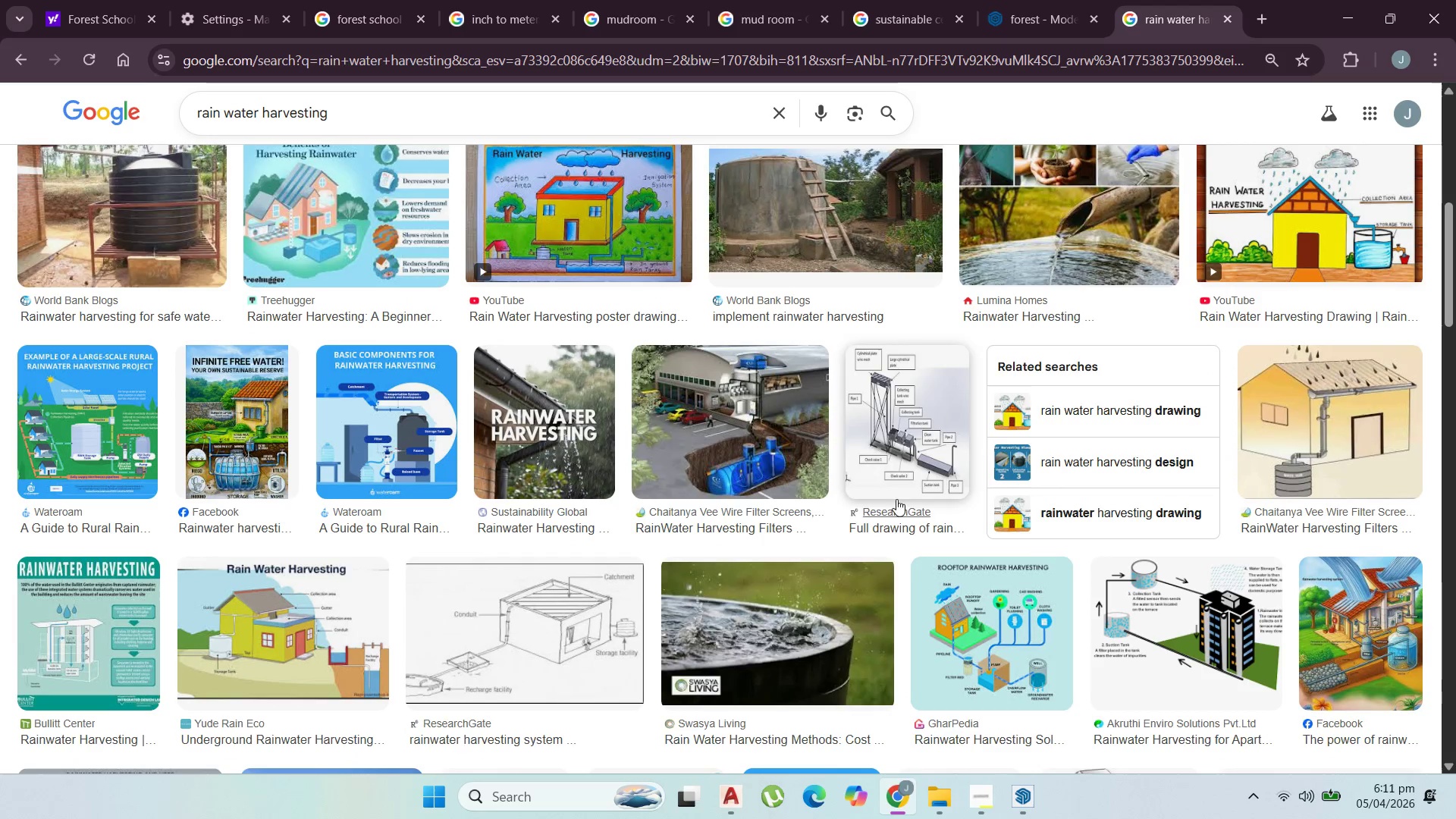 
left_click([1357, 5])
 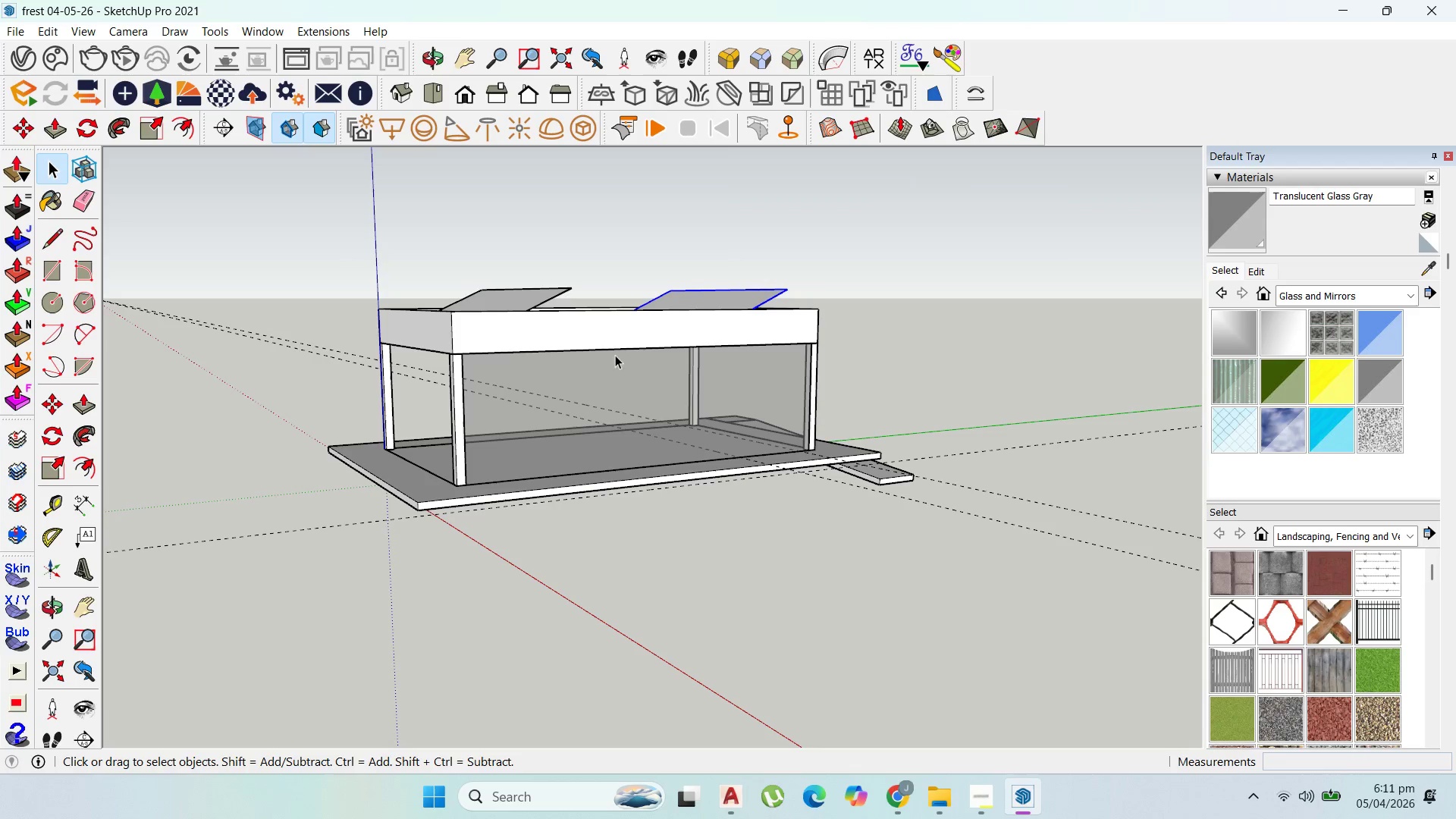 
scroll: coordinate [809, 425], scroll_direction: up, amount: 8.0
 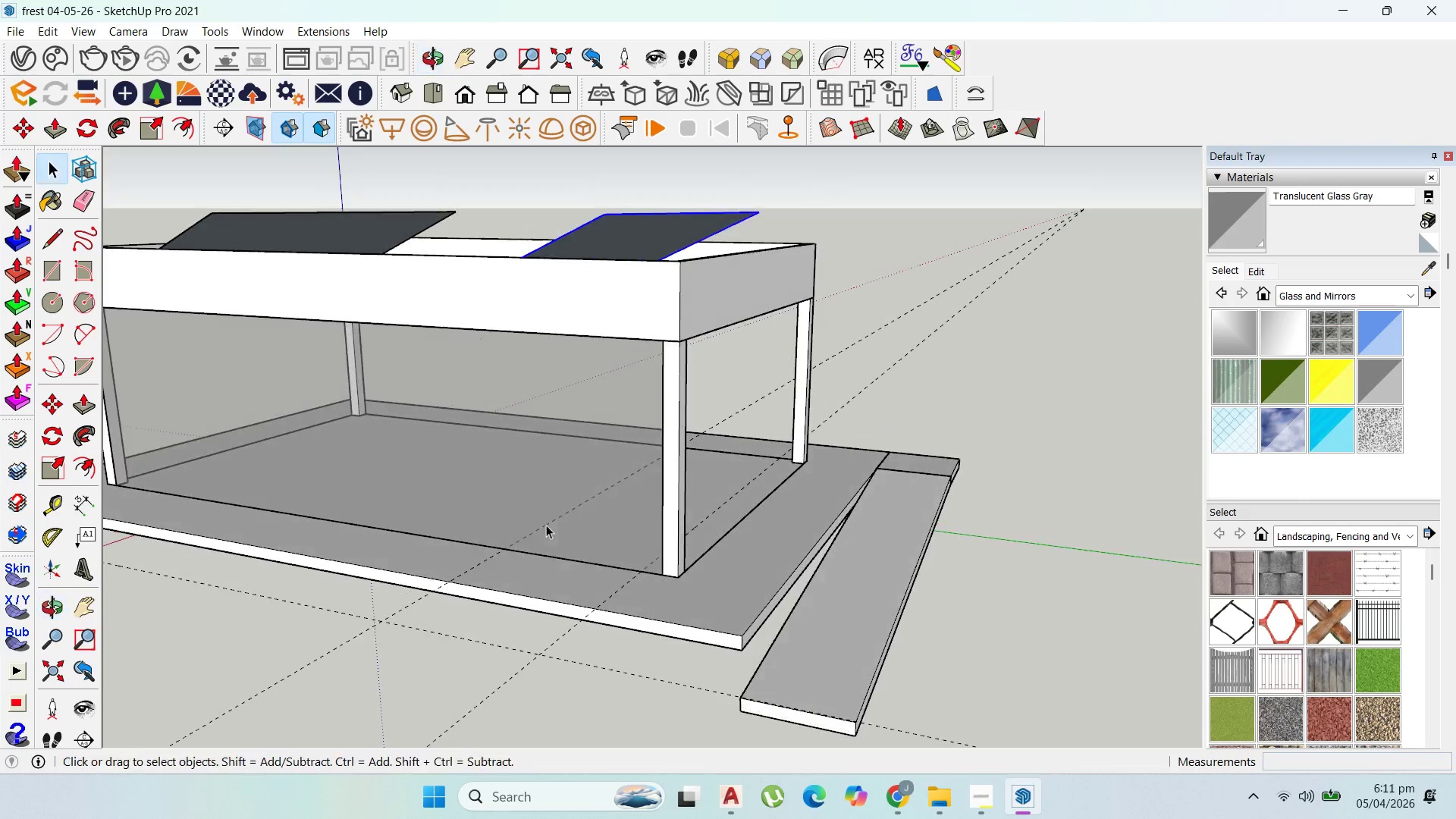 
scroll: coordinate [636, 511], scroll_direction: down, amount: 2.0
 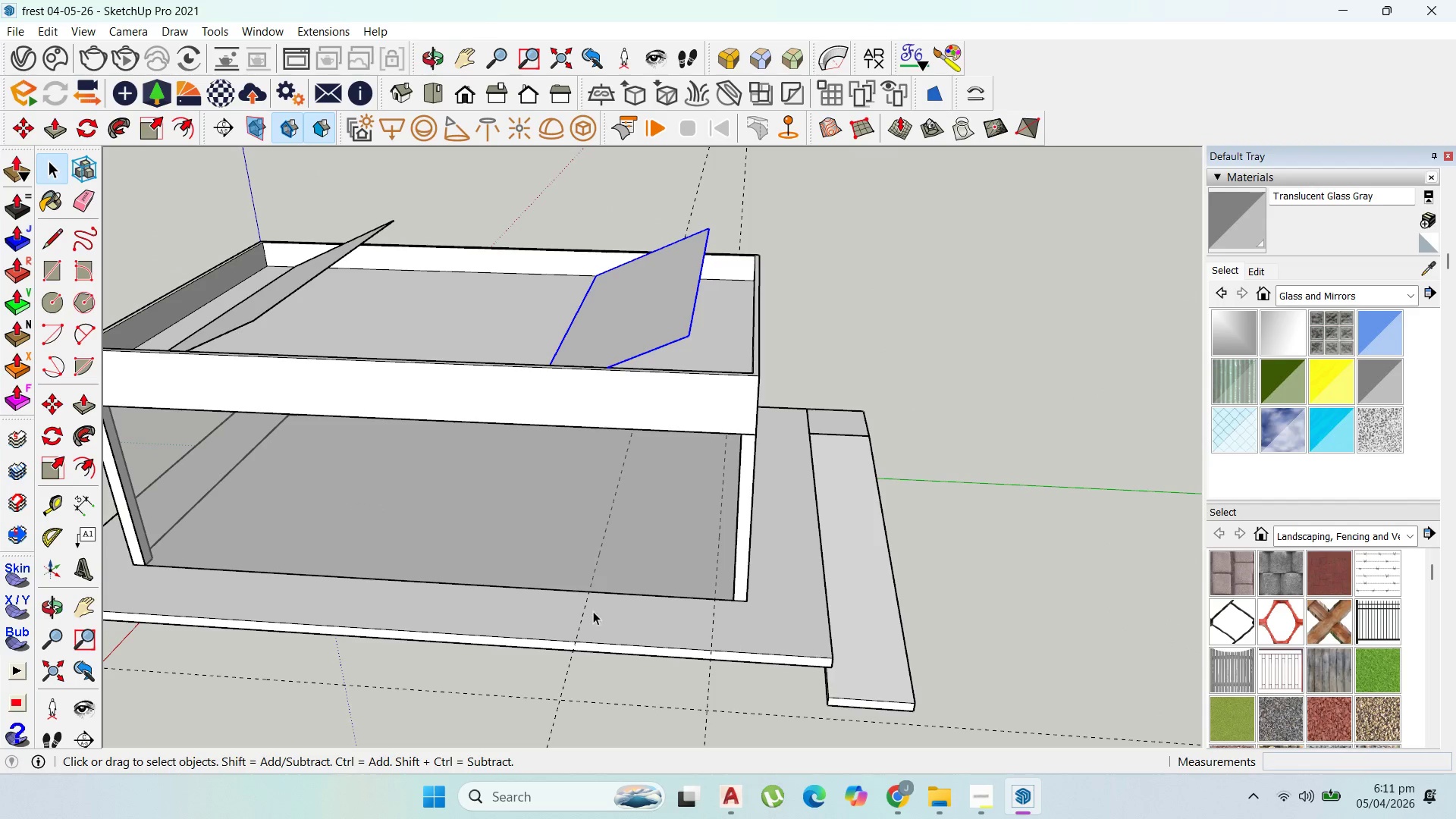 
scroll: coordinate [713, 609], scroll_direction: up, amount: 5.0
 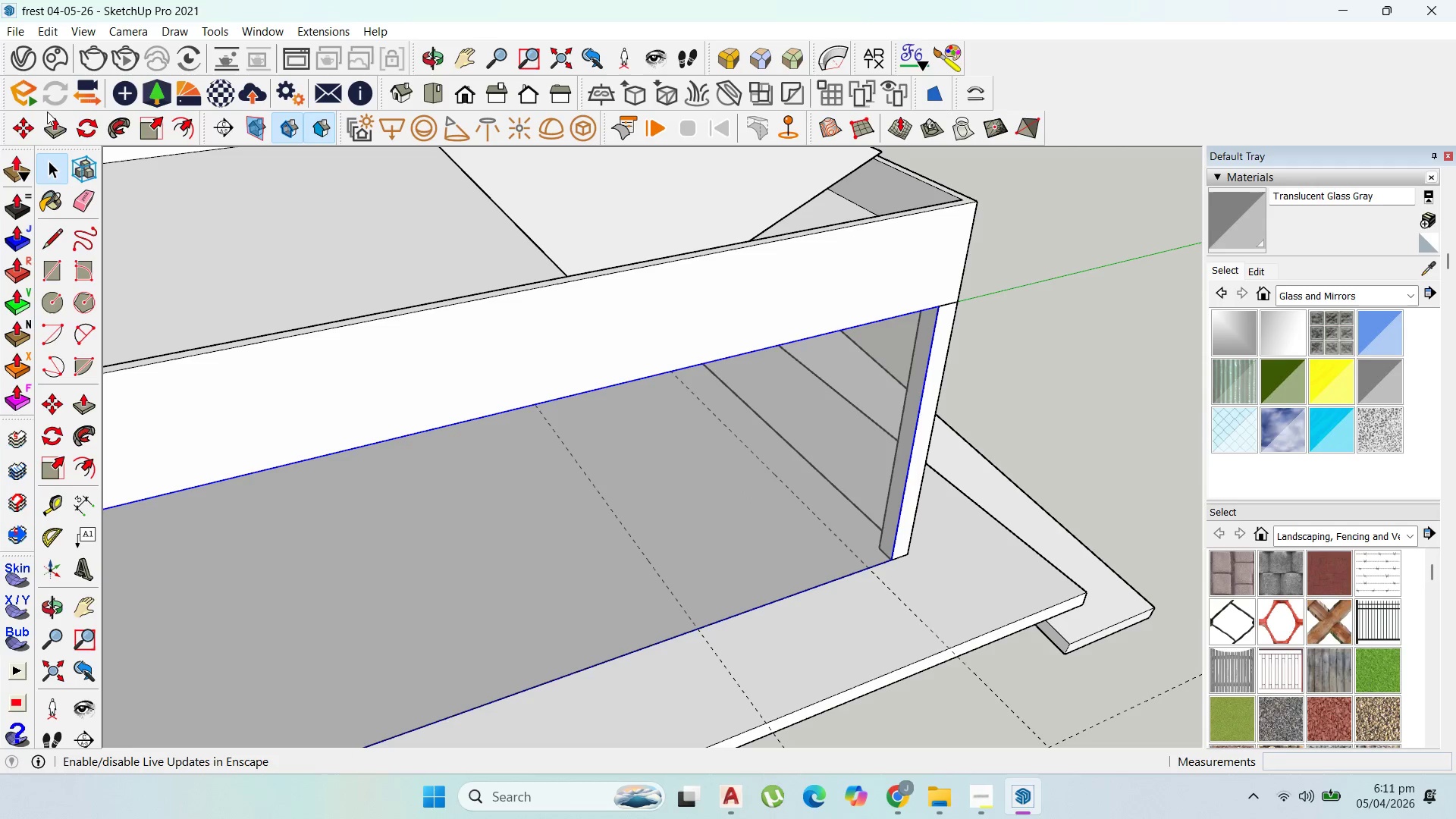 
scroll: coordinate [660, 403], scroll_direction: down, amount: 9.0
 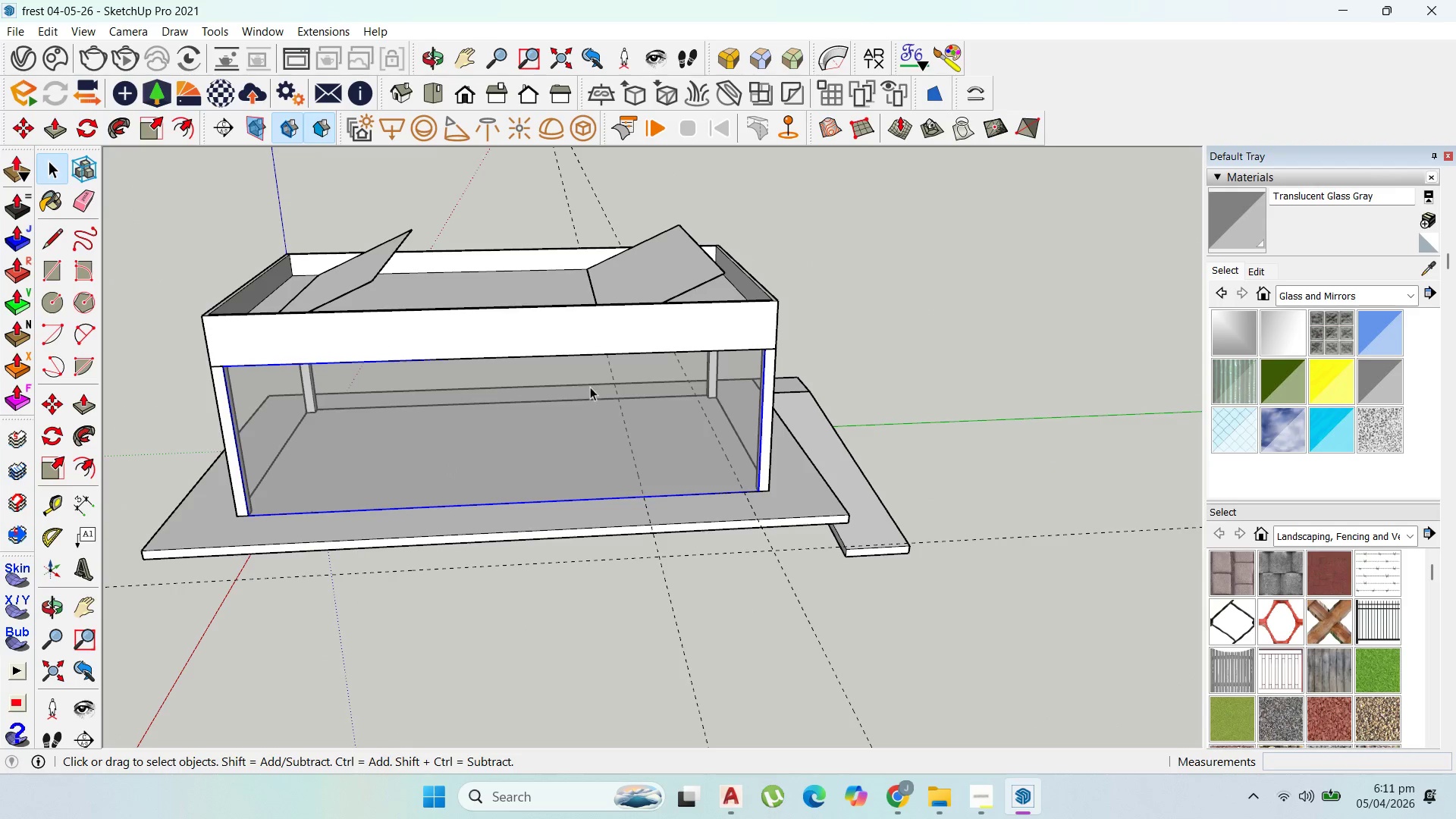 
scroll: coordinate [537, 475], scroll_direction: up, amount: 2.0
 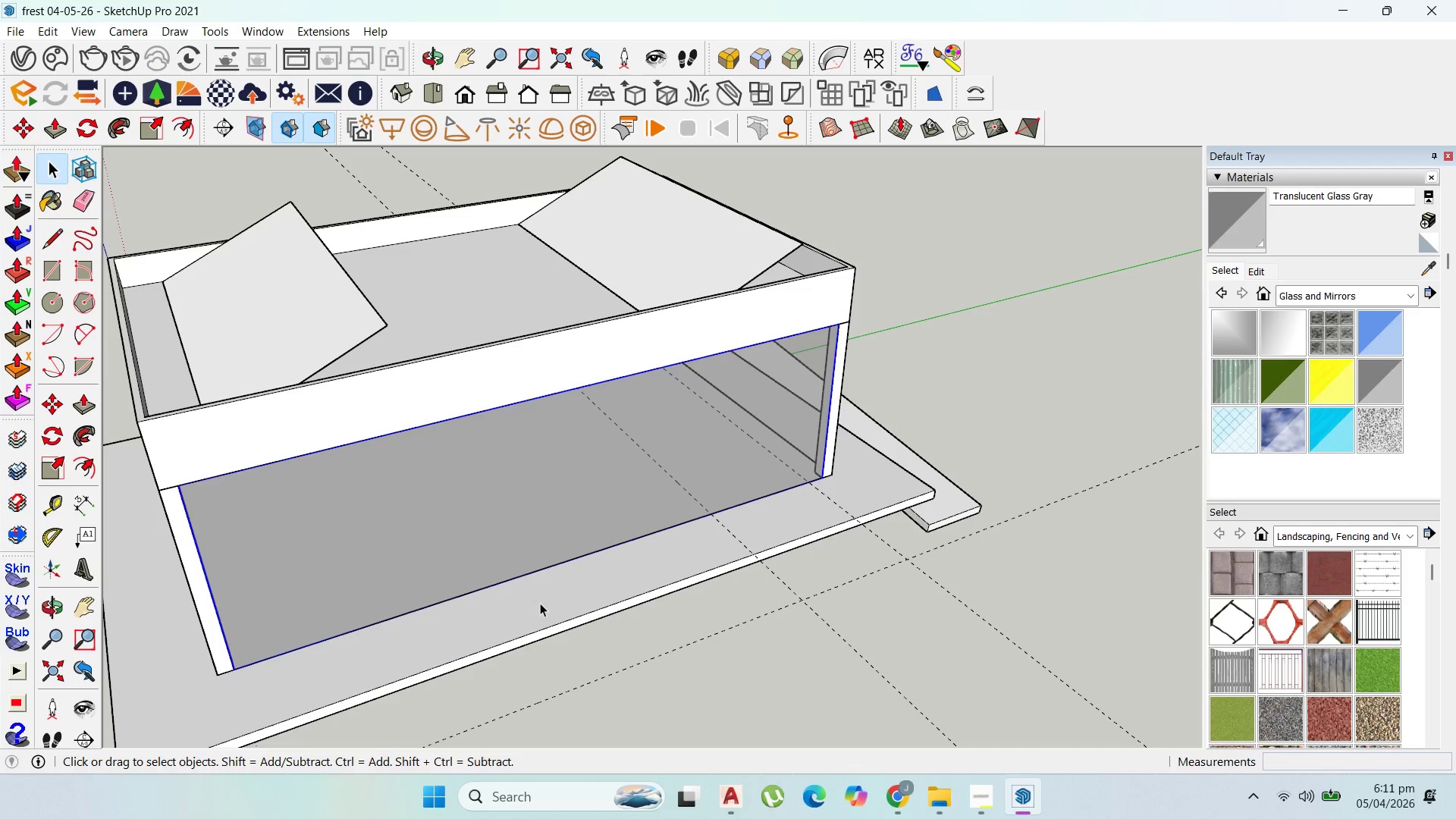 
left_click([908, 798])
 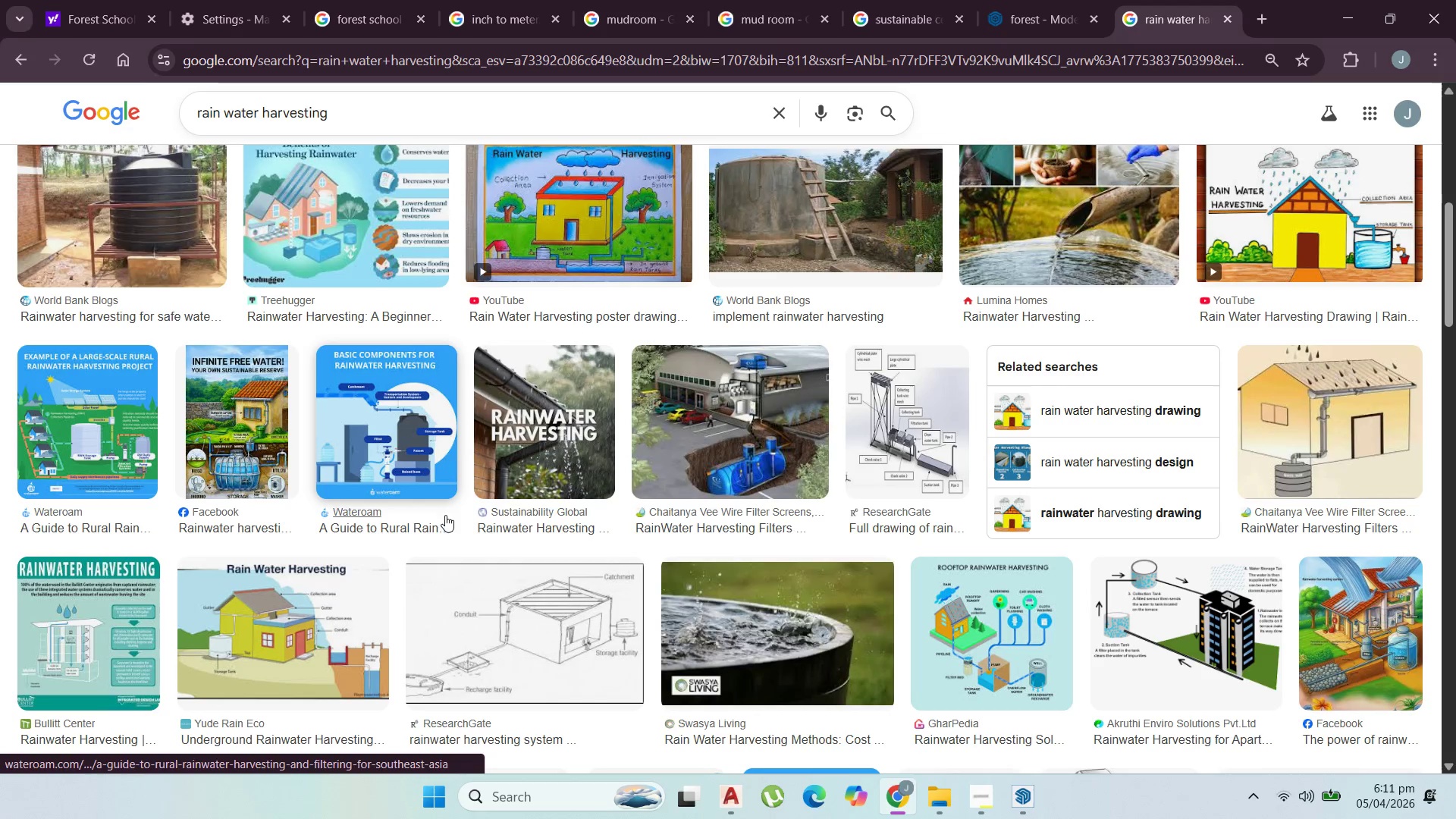 
scroll: coordinate [839, 425], scroll_direction: up, amount: 7.0
 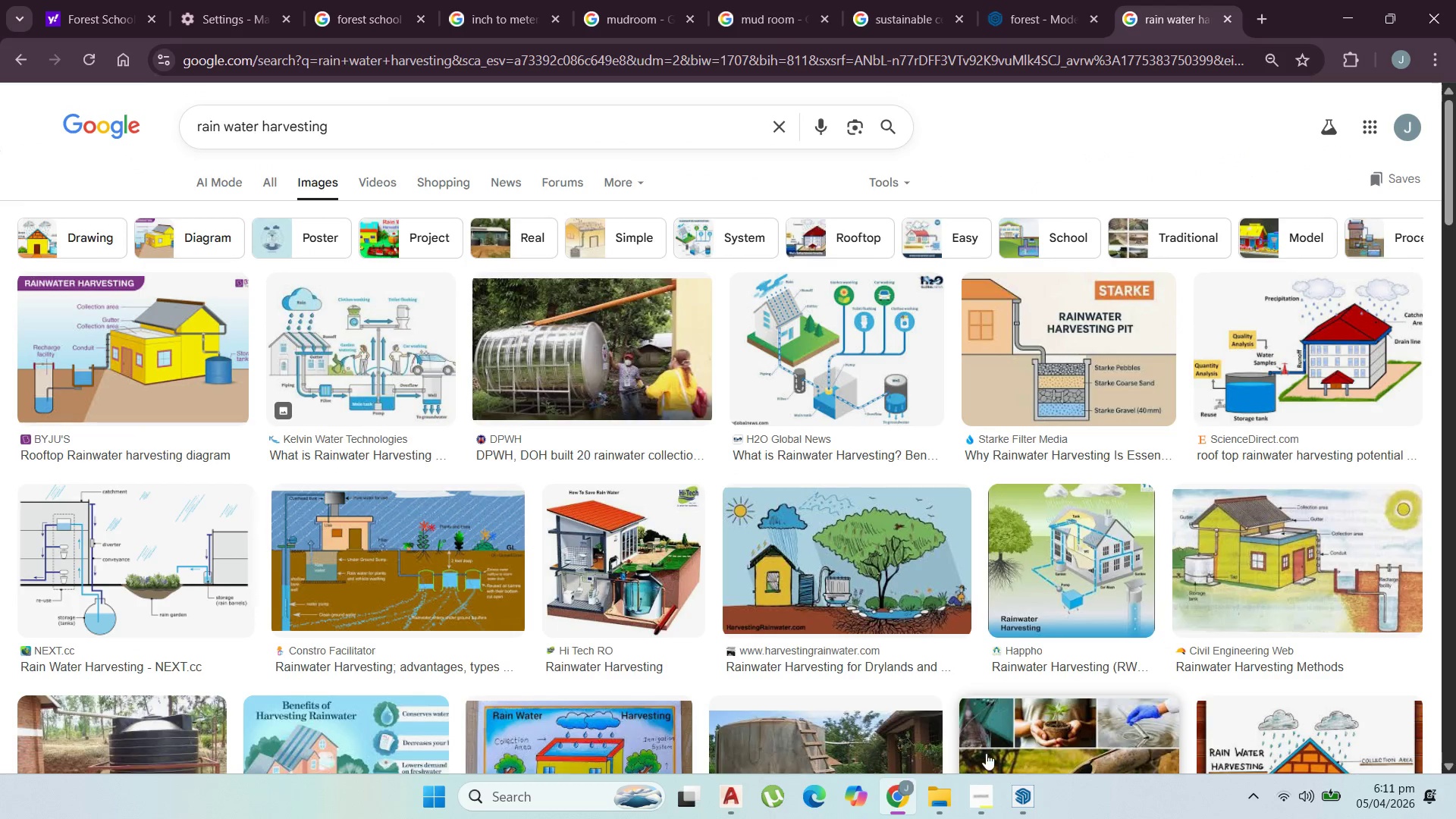 
left_click([977, 787])